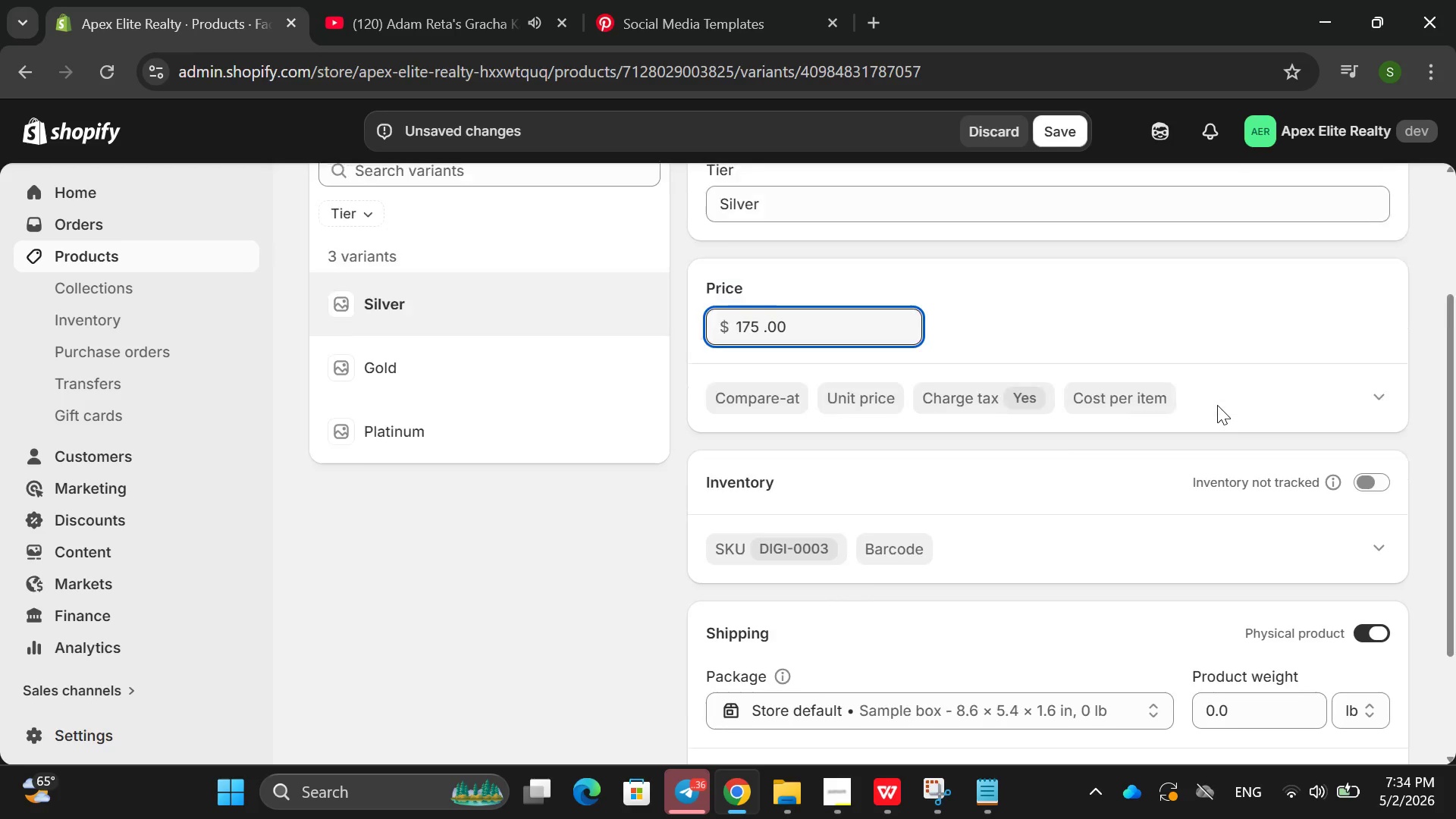 
left_click([1379, 501])
 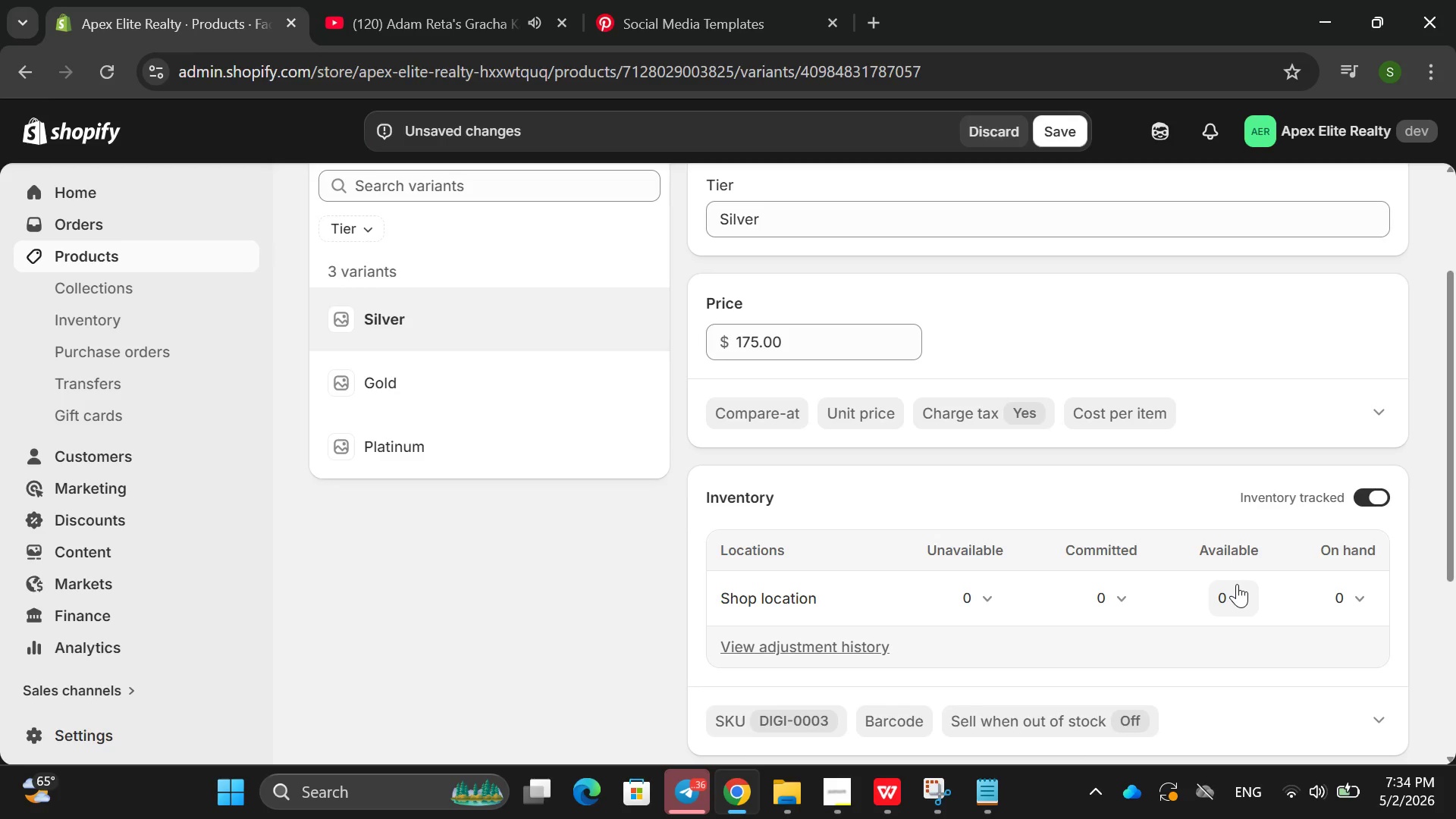 
left_click([1237, 584])
 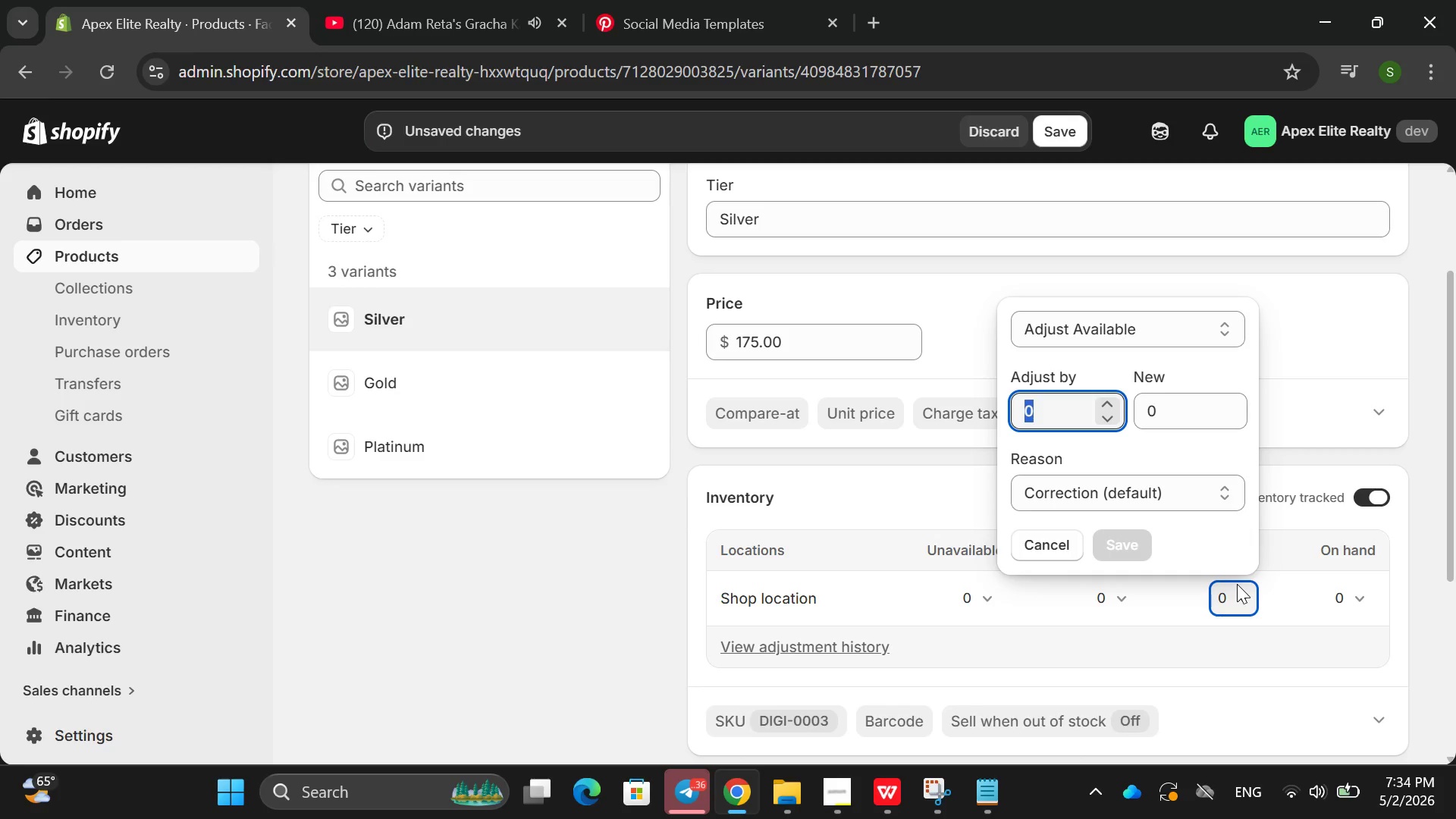 
type(100)
 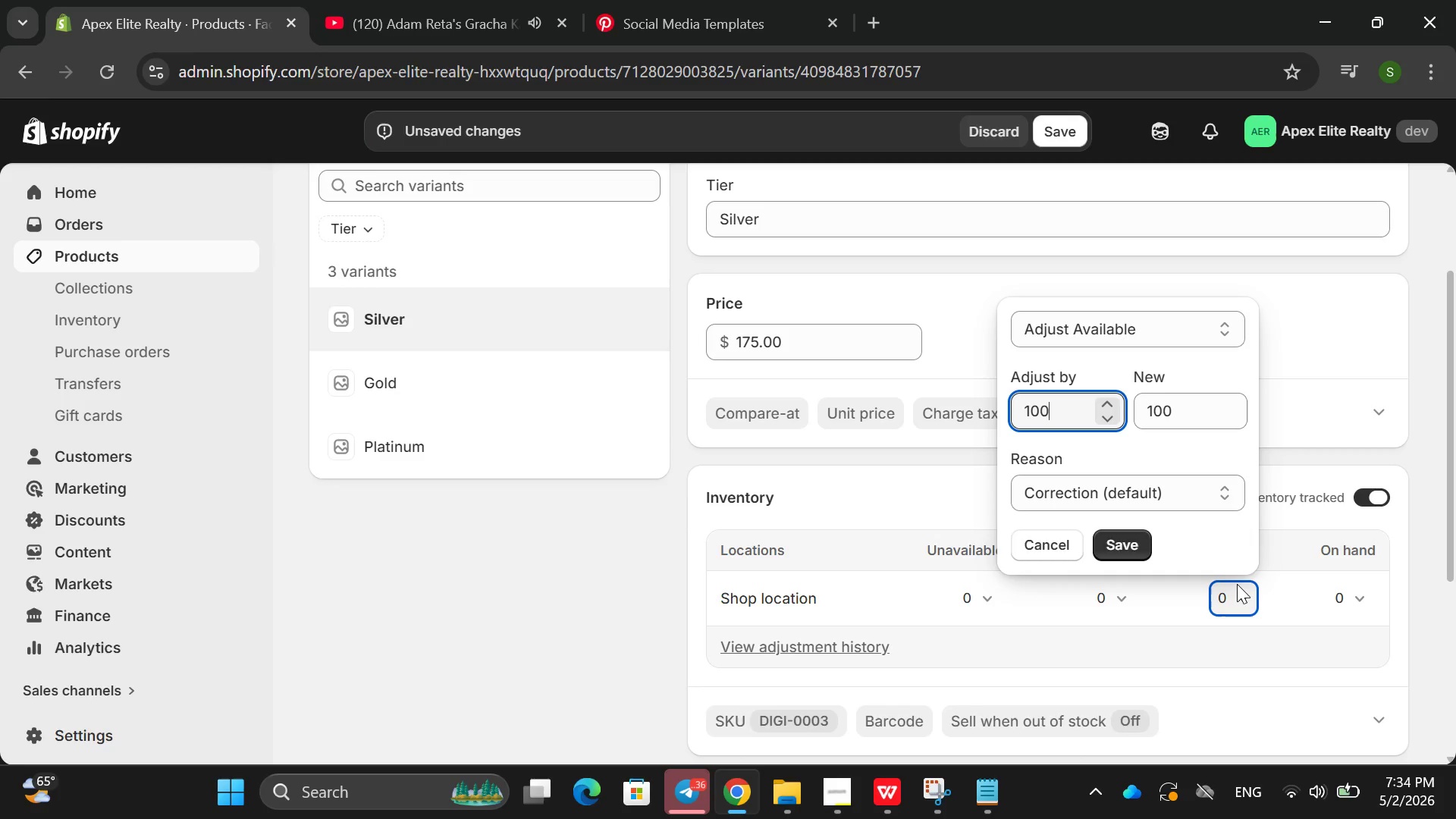 
key(Enter)
 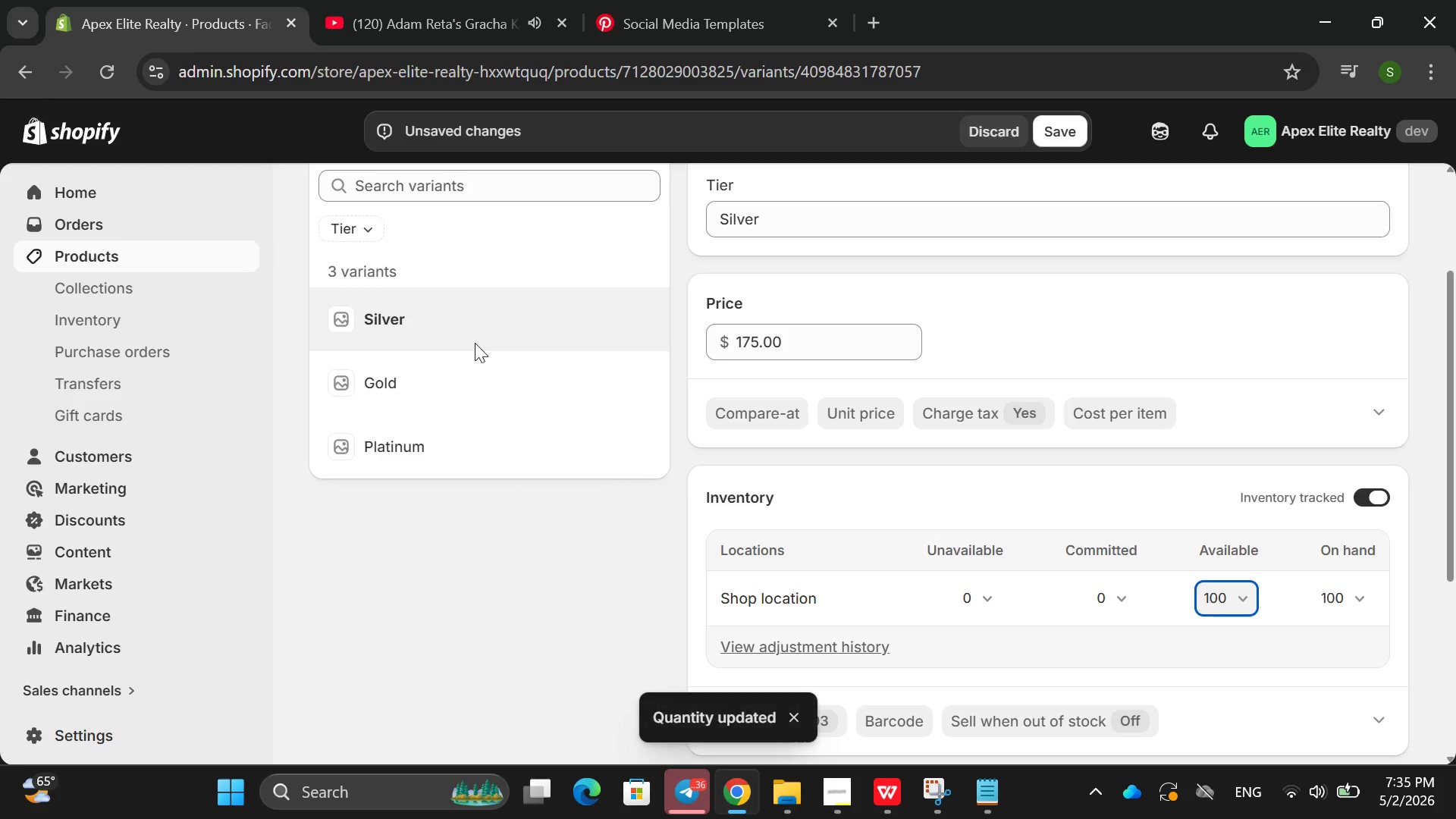 
left_click([484, 376])
 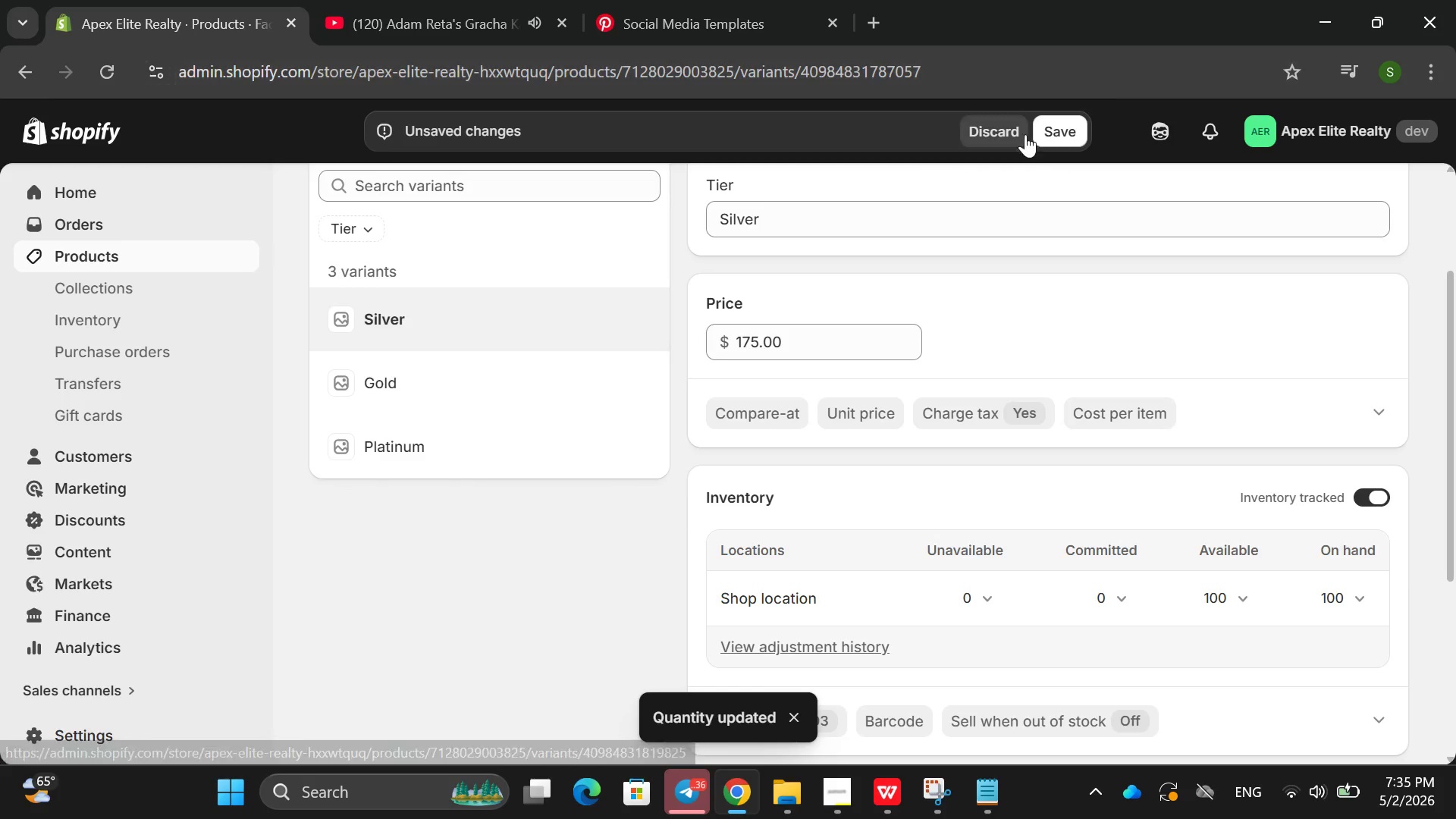 
left_click([1062, 139])
 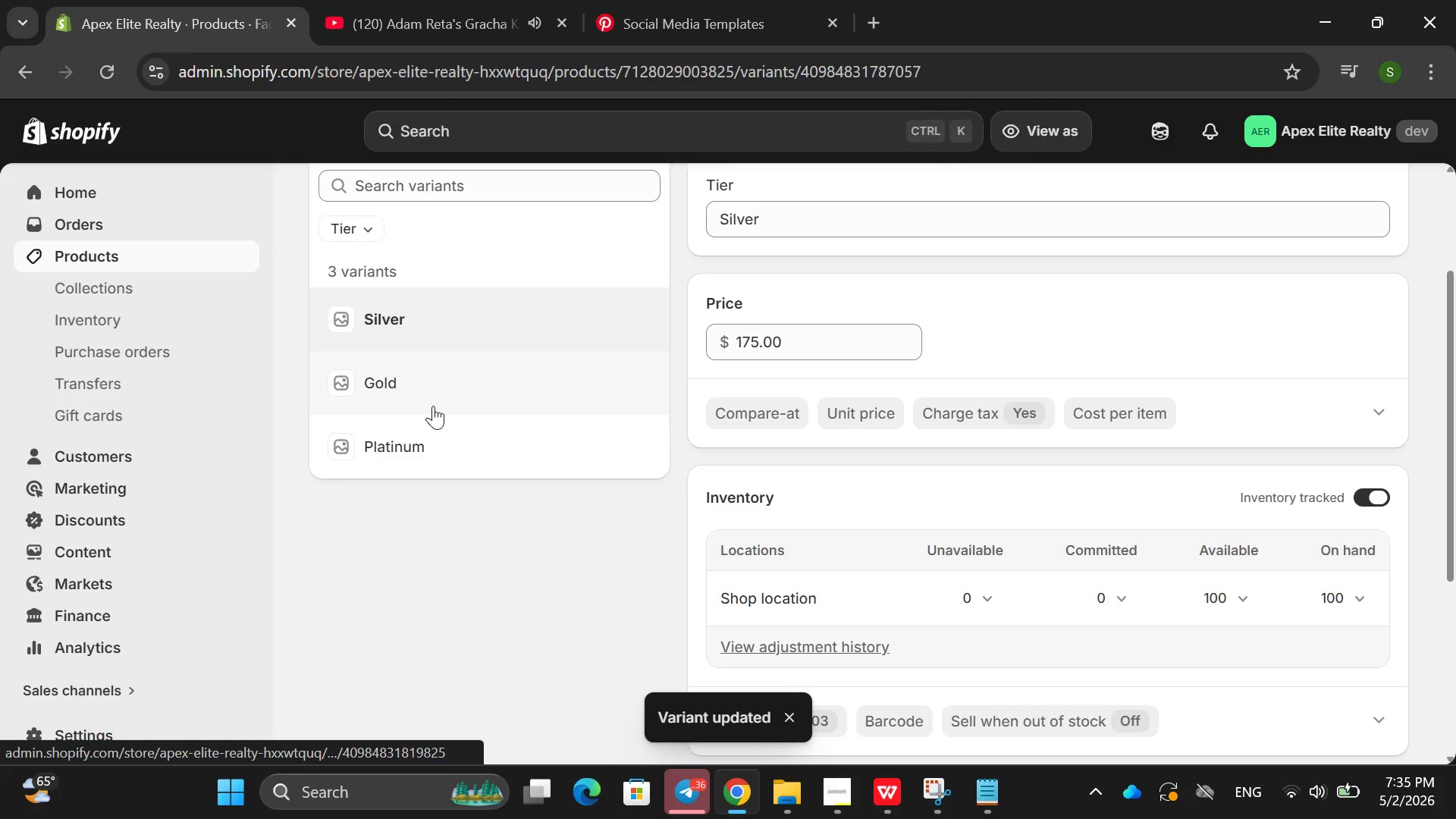 
left_click([422, 393])
 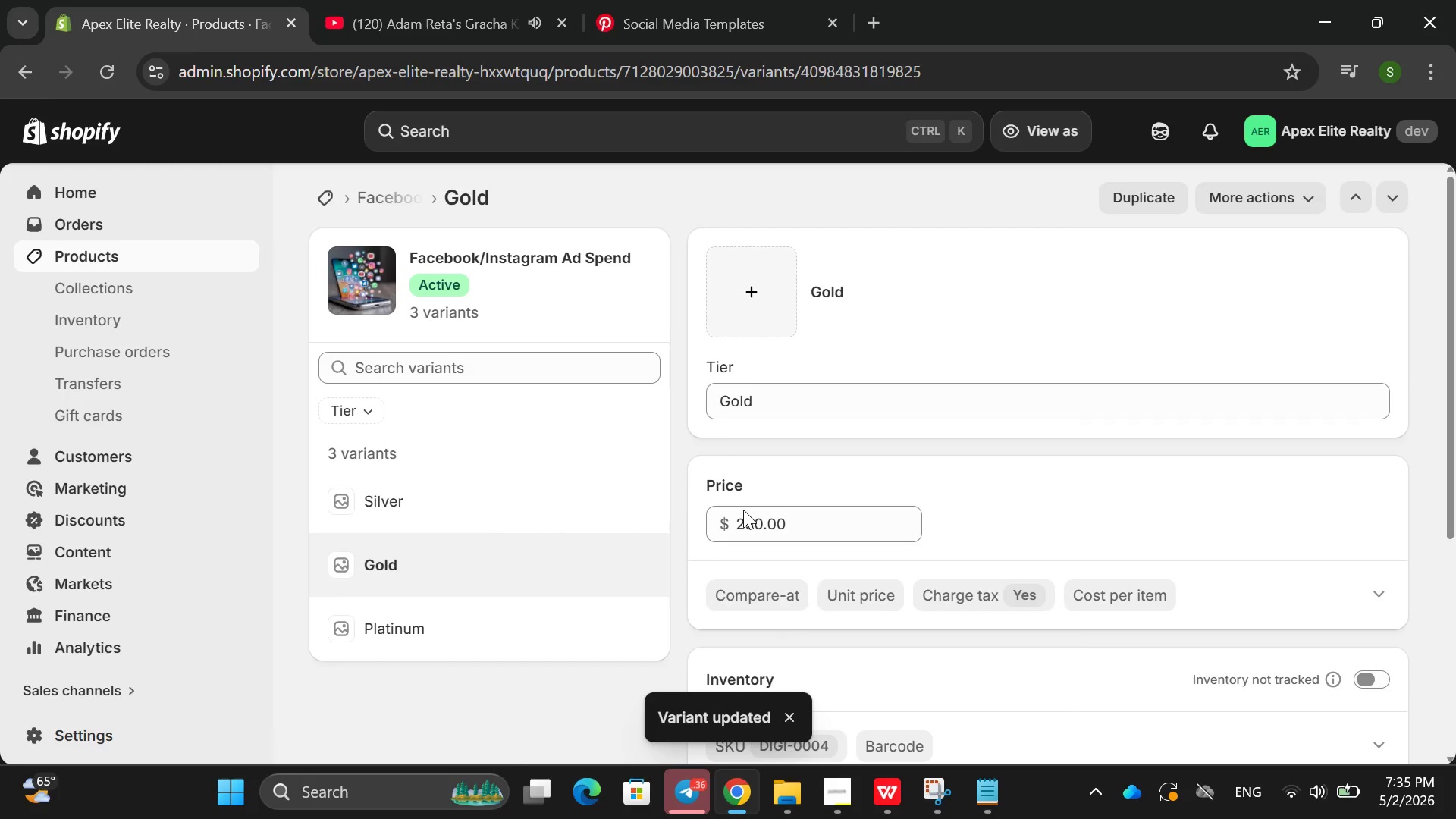 
left_click([761, 517])
 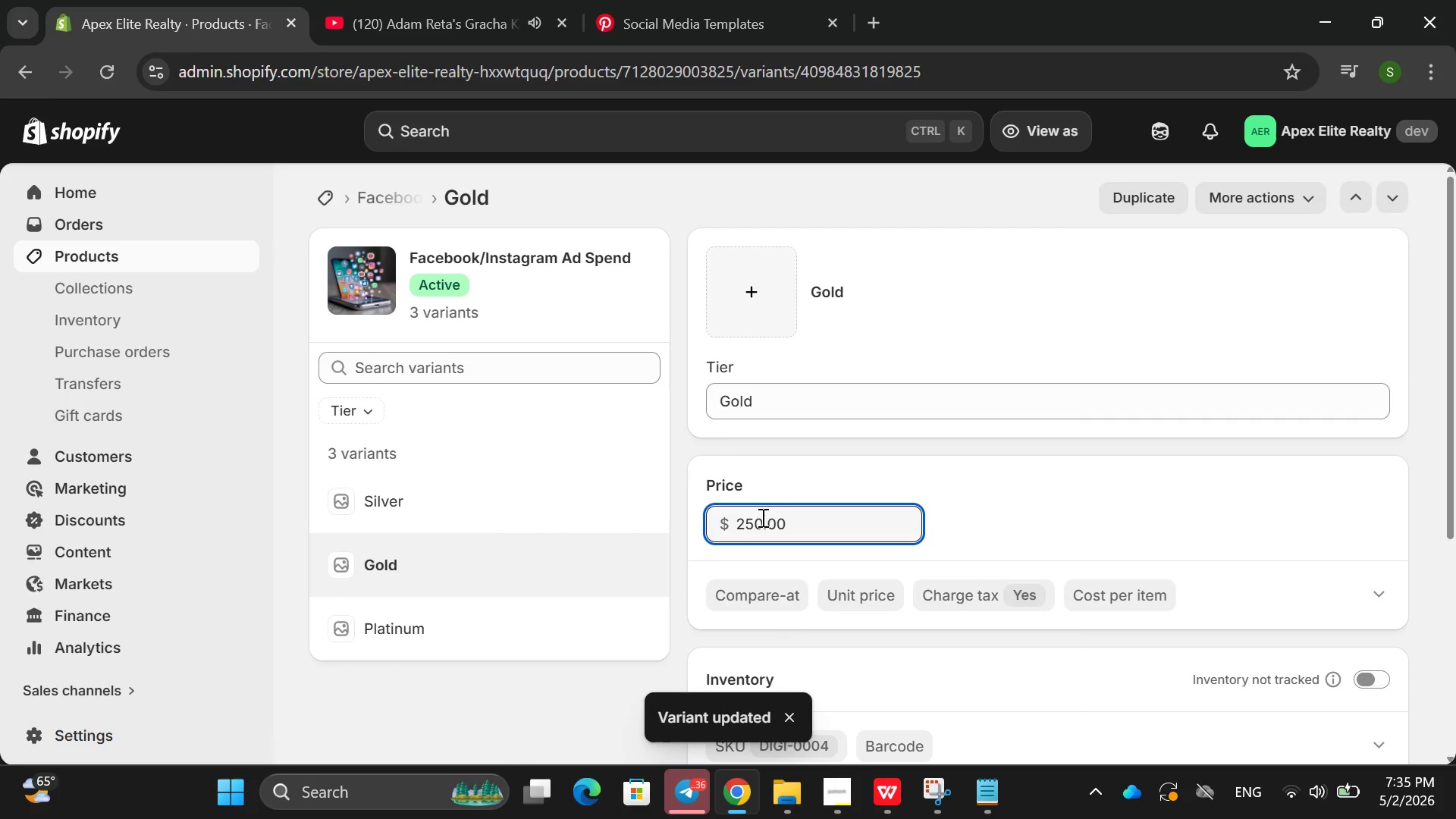 
key(ArrowLeft)
 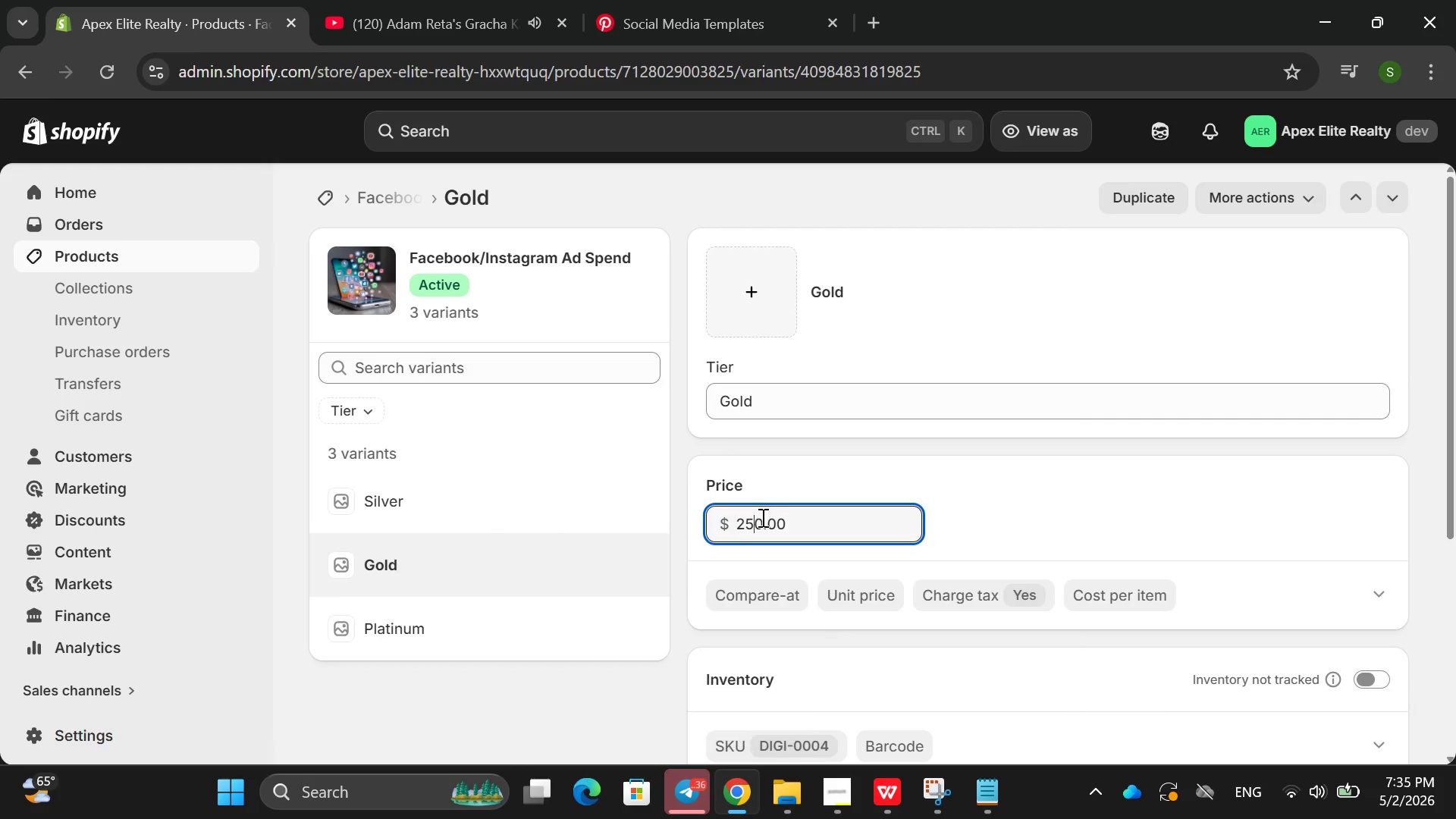 
key(Backspace)
 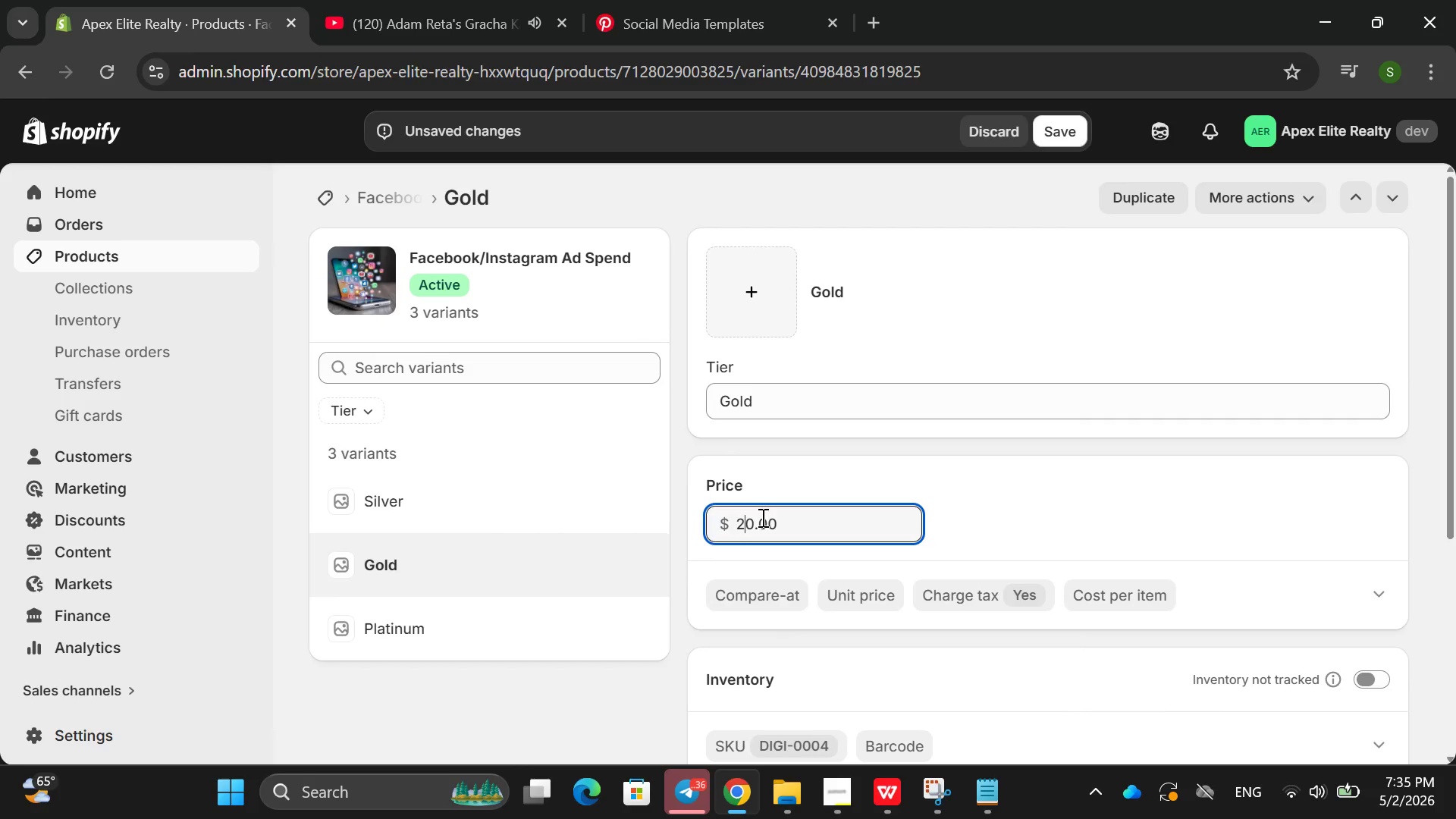 
key(1)
 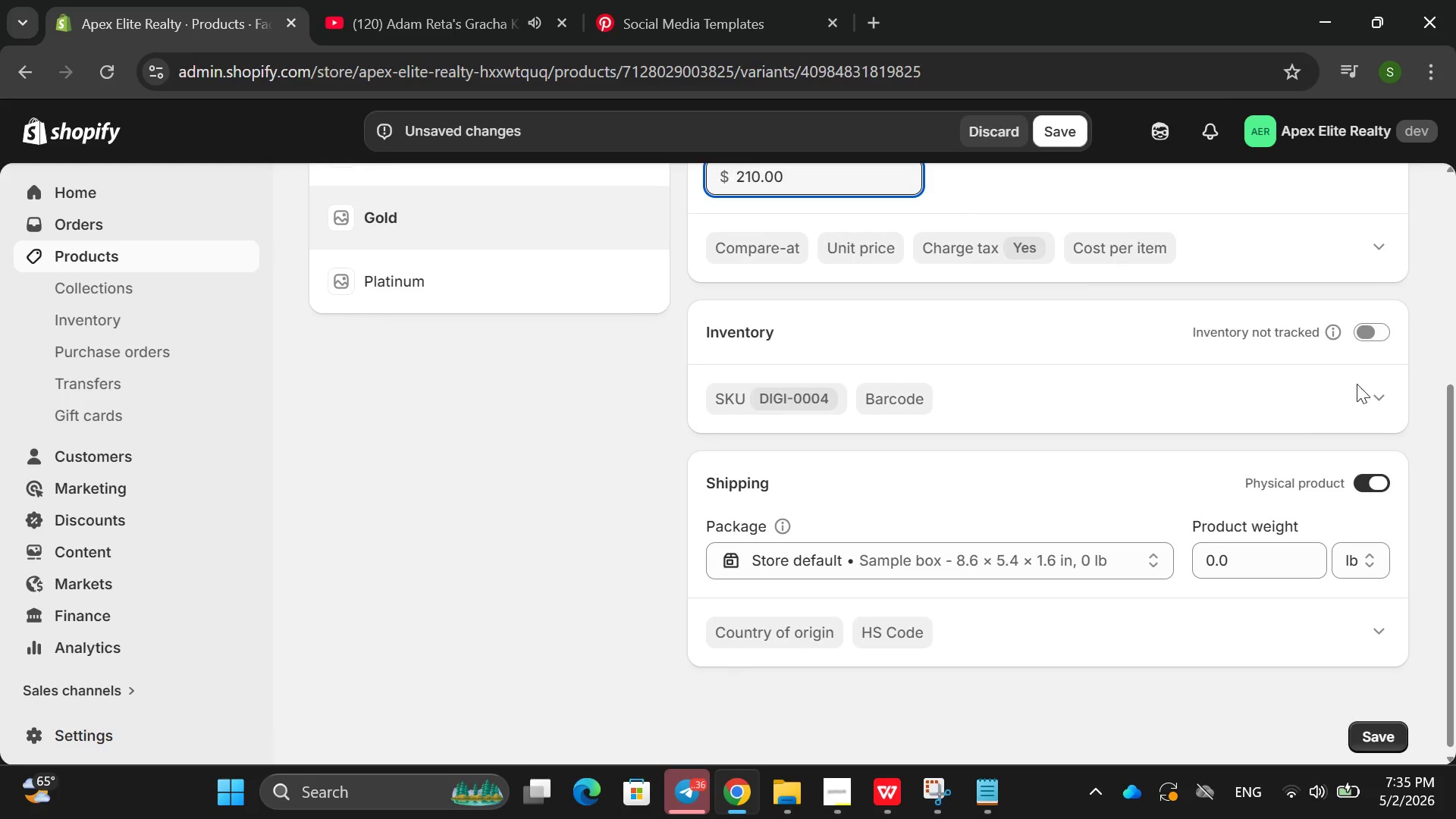 
left_click([1387, 336])
 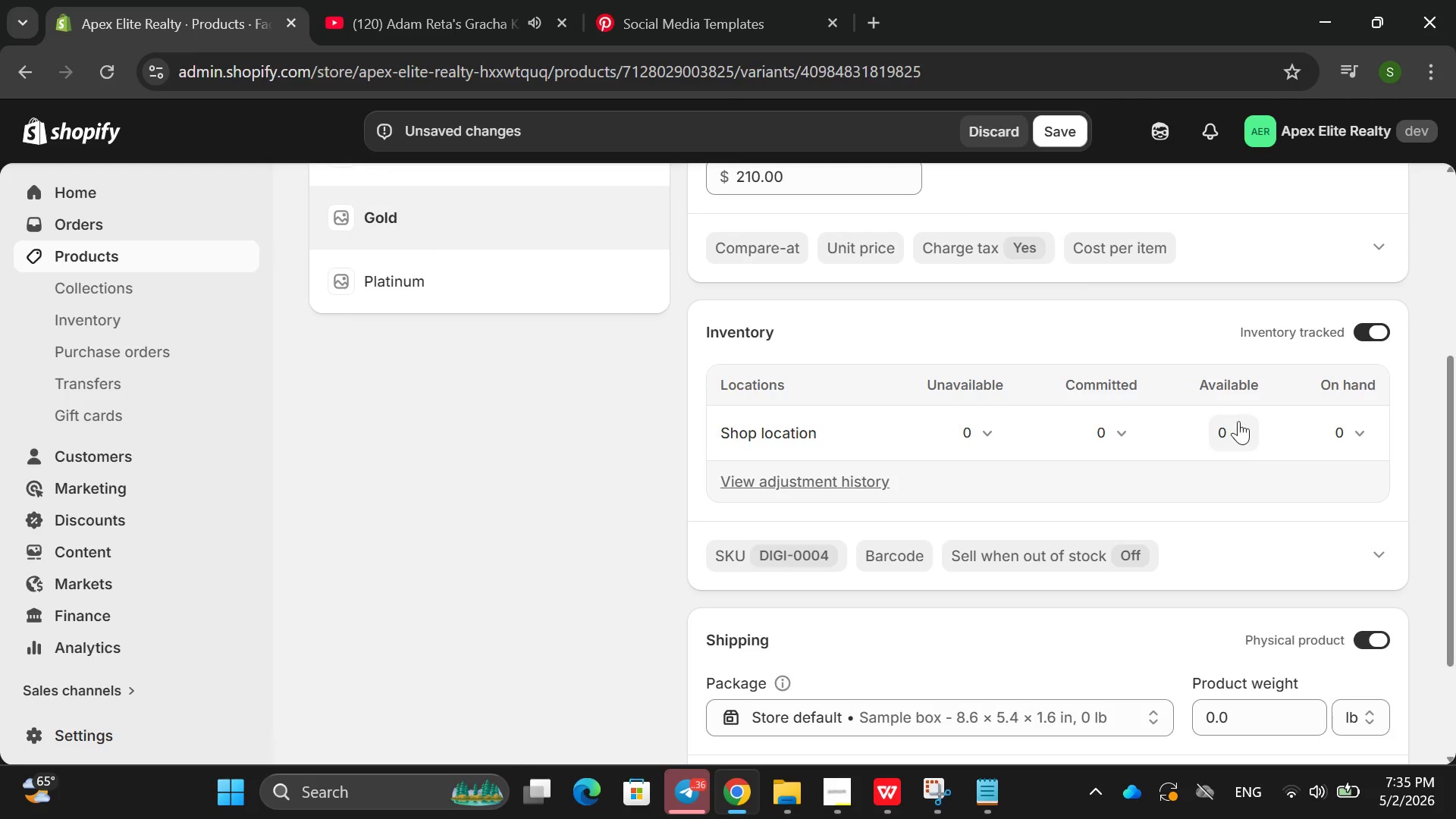 
left_click([1238, 421])
 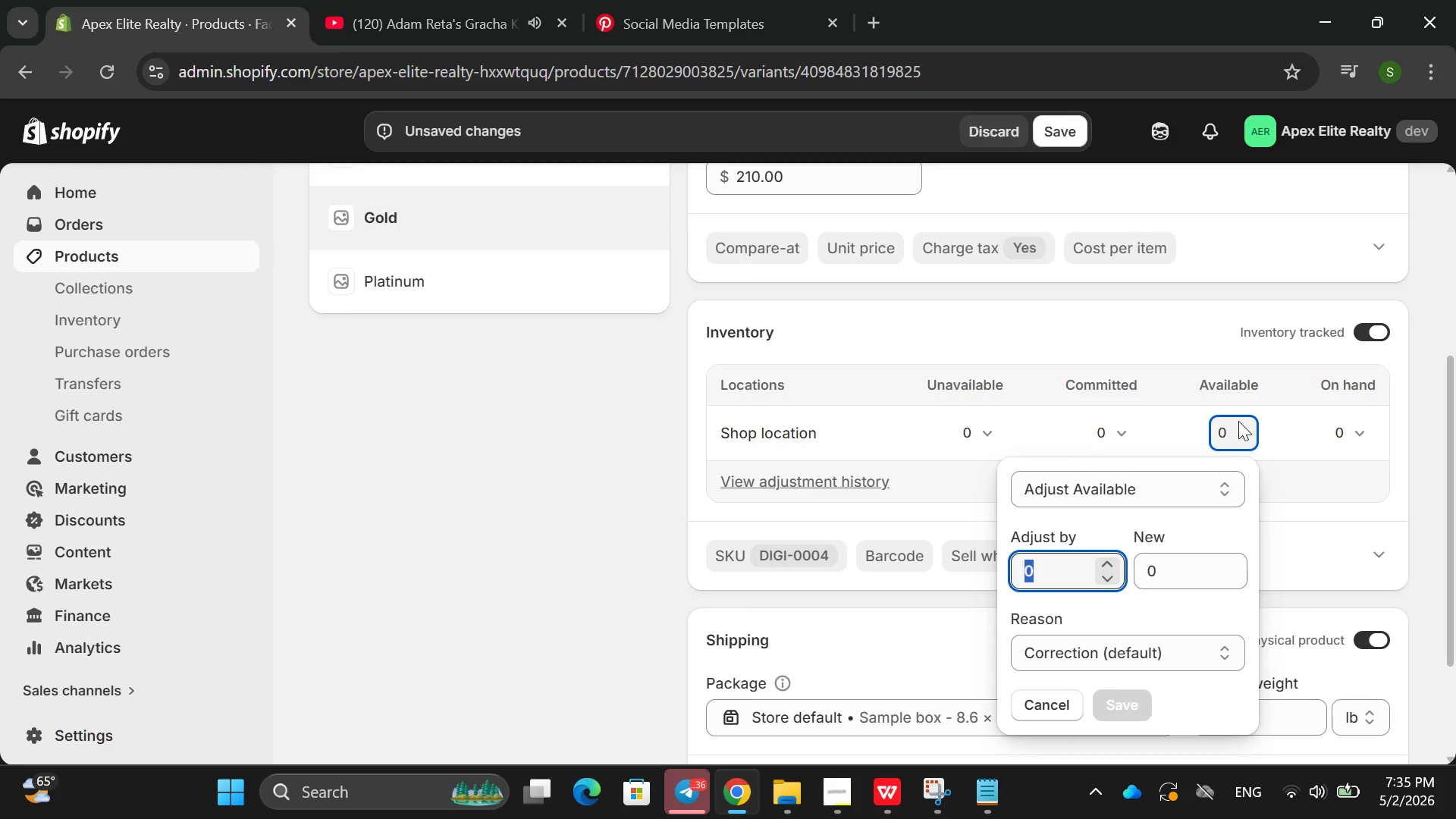 
type(70)
 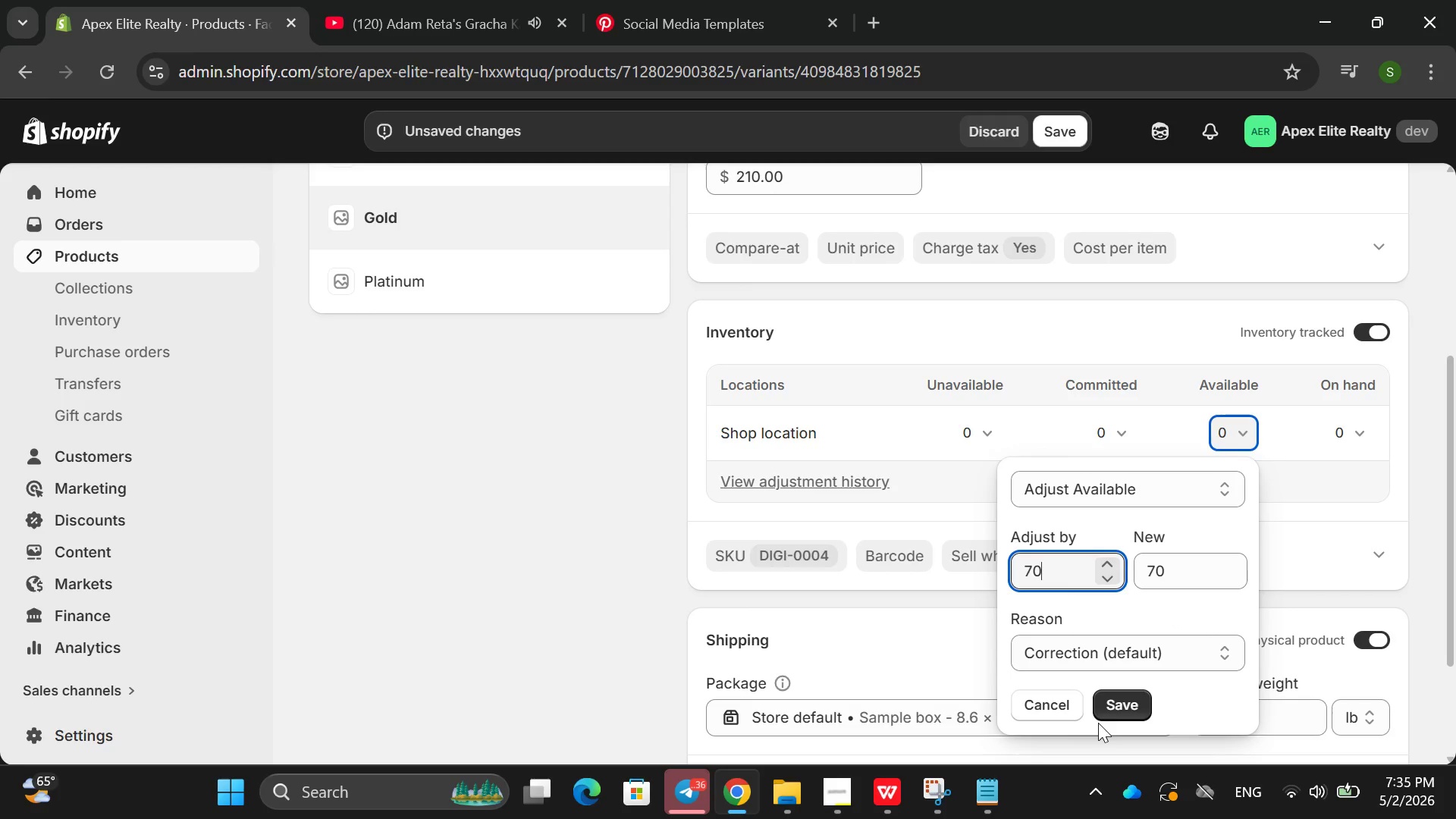 
left_click([1122, 708])
 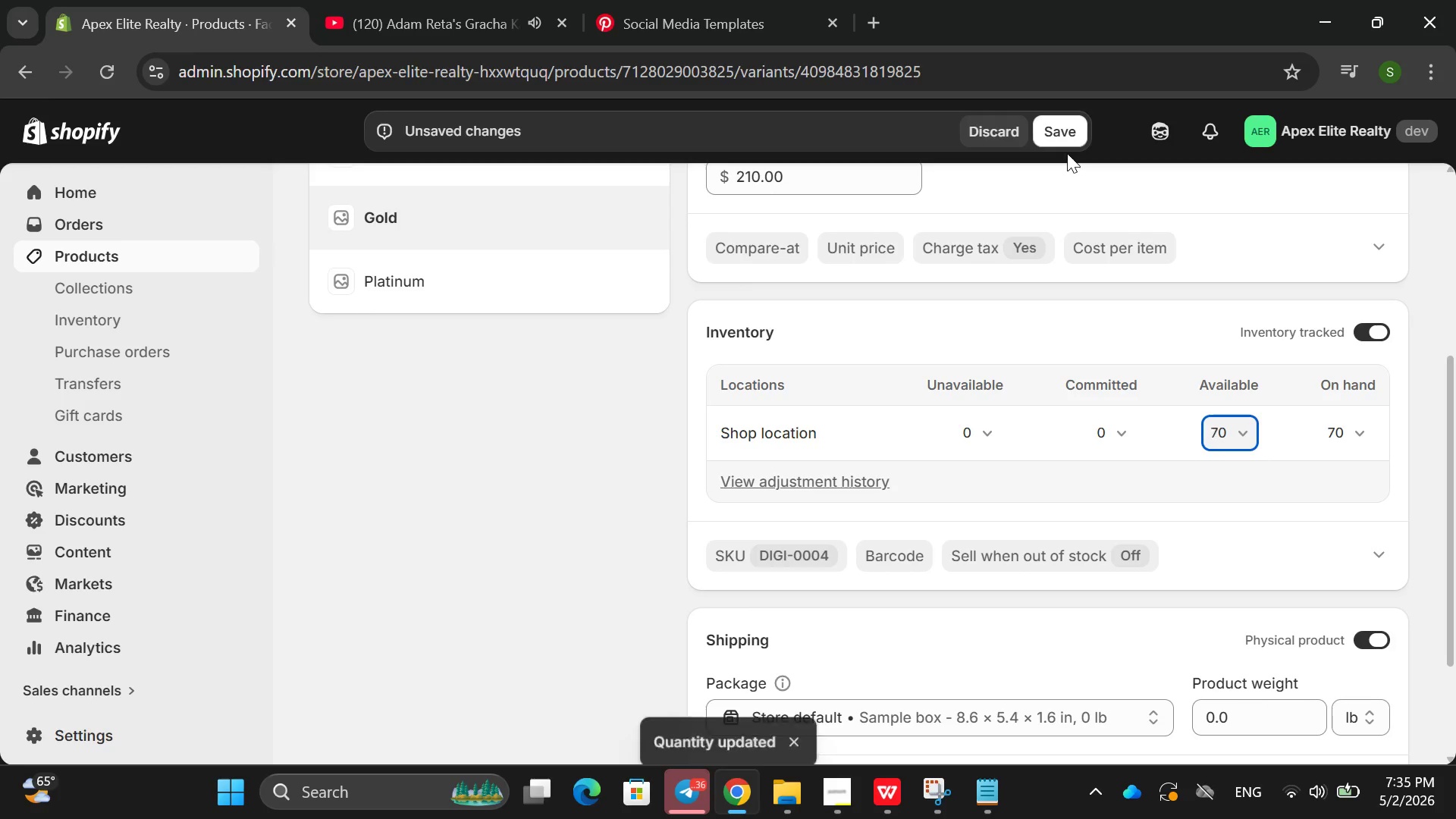 
left_click([1067, 144])
 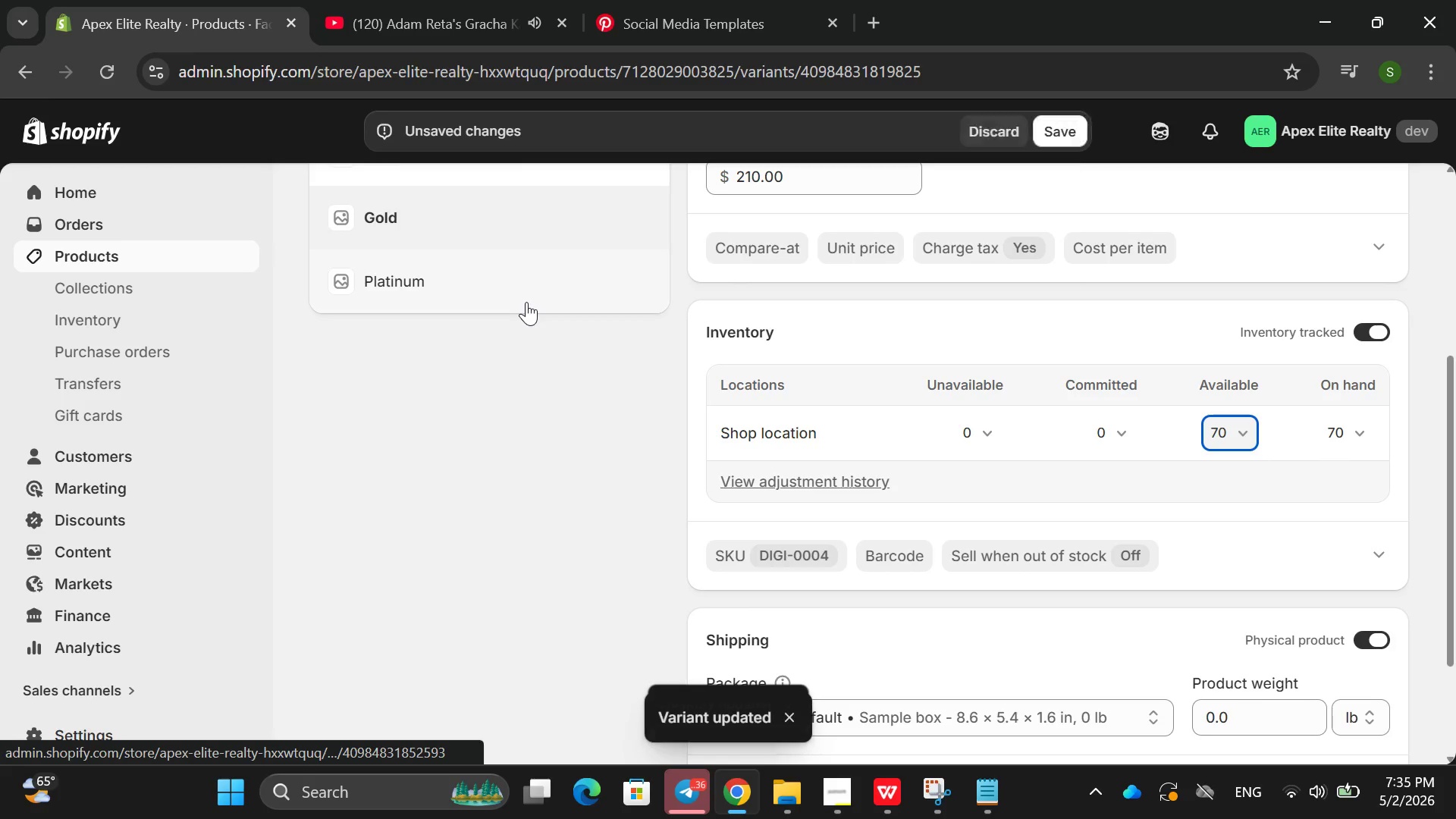 
left_click([526, 302])
 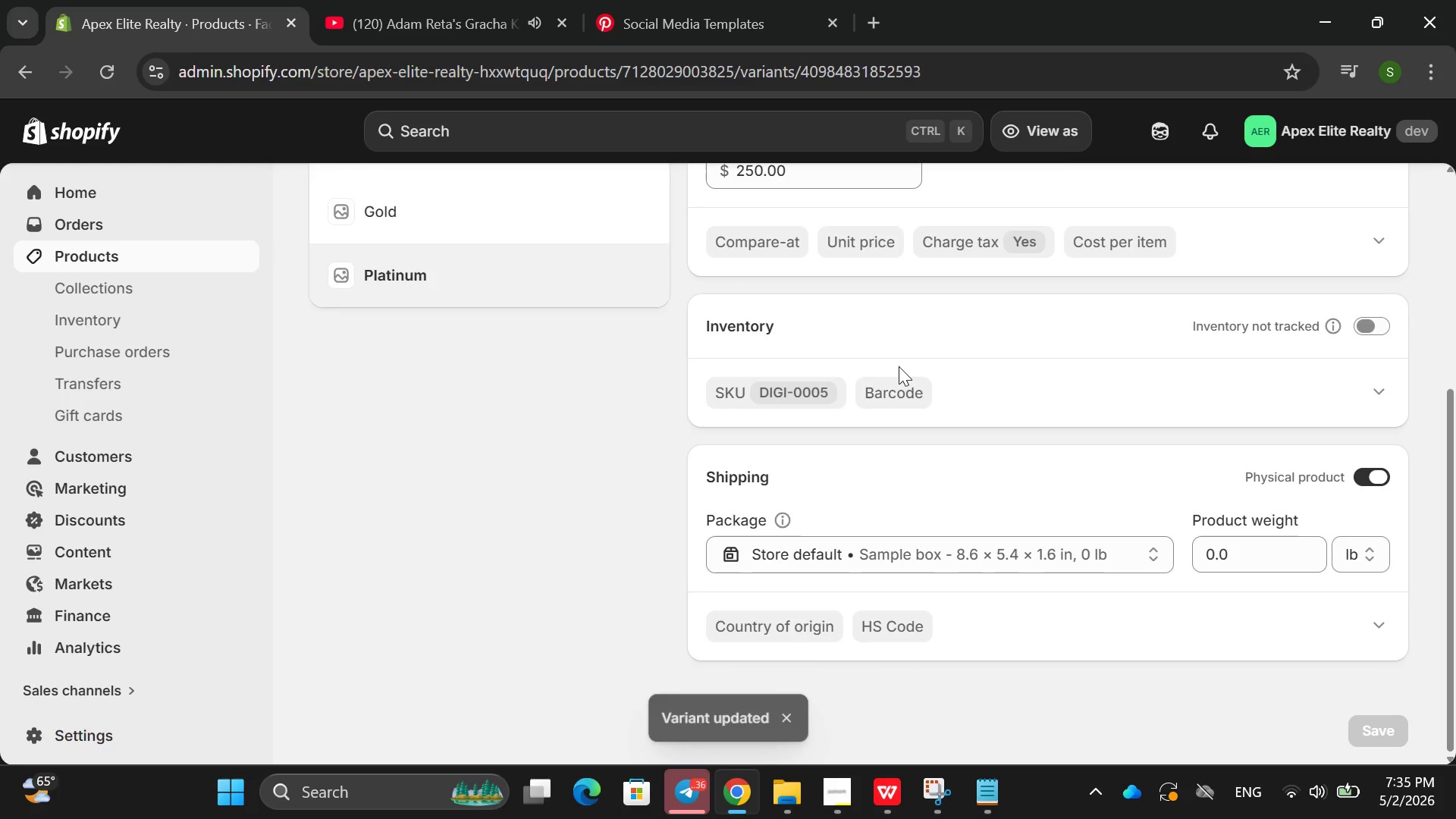 
wait(5.28)
 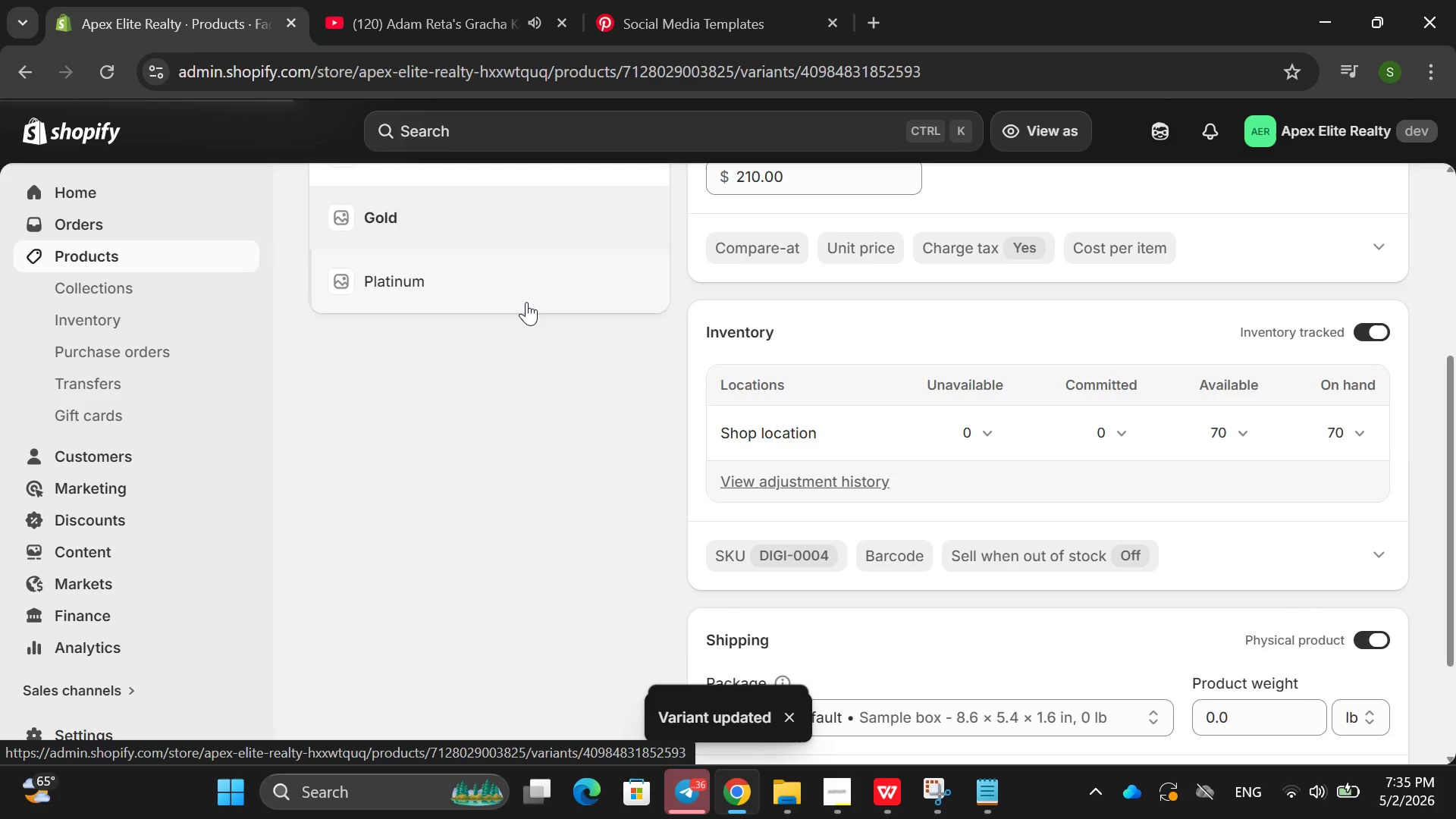 
left_click([1376, 328])
 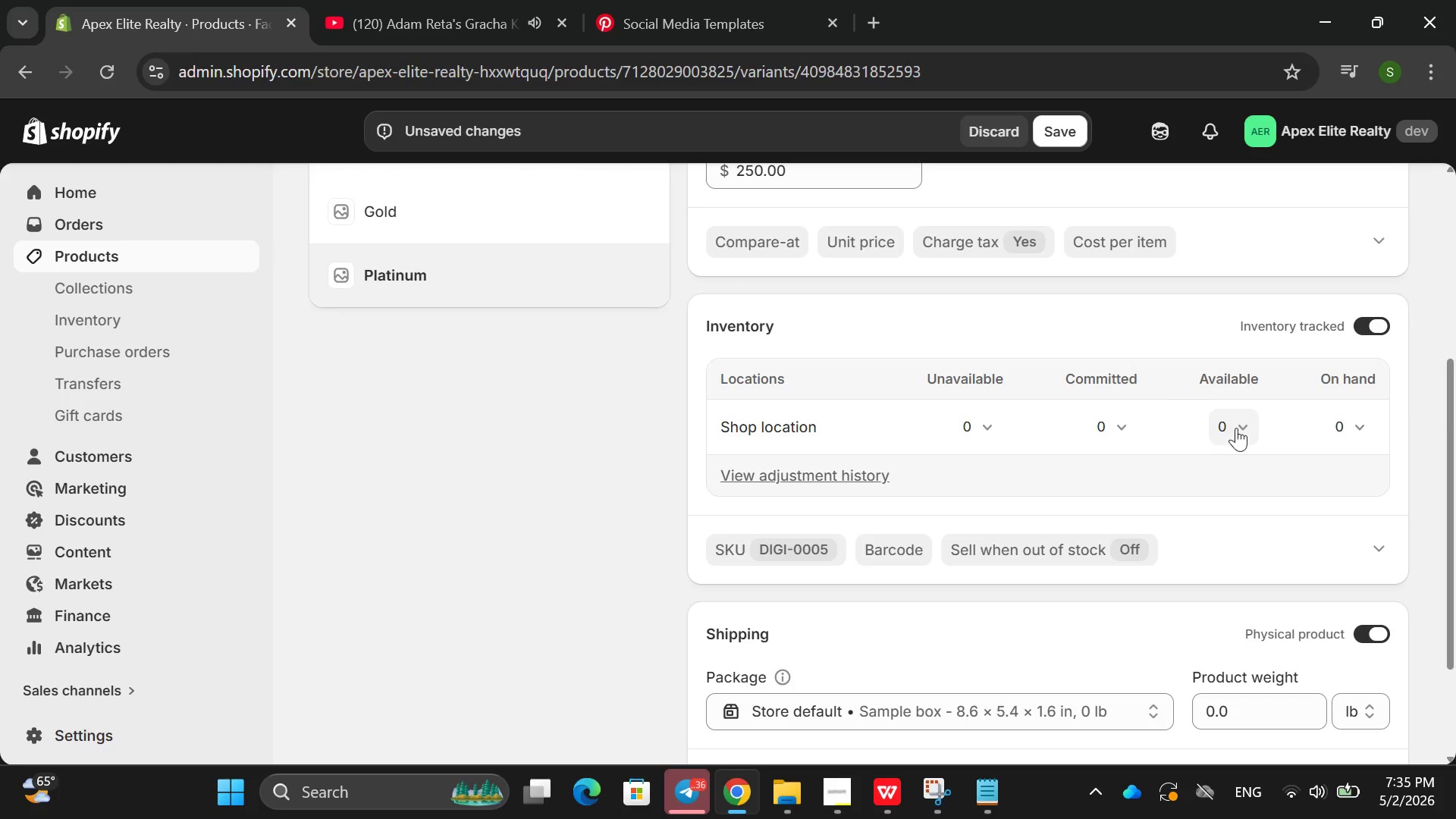 
left_click([1238, 428])
 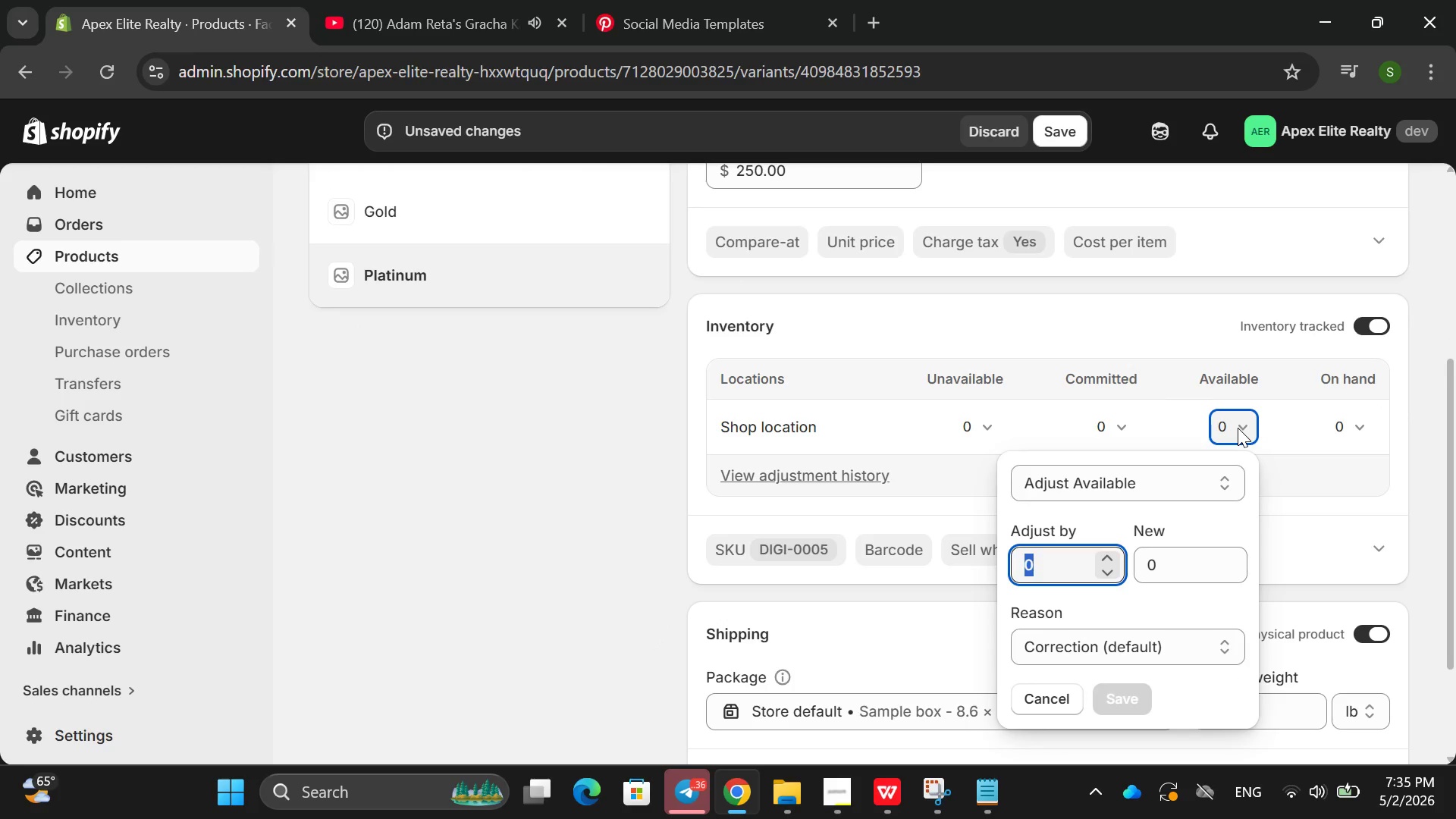 
type(50)
 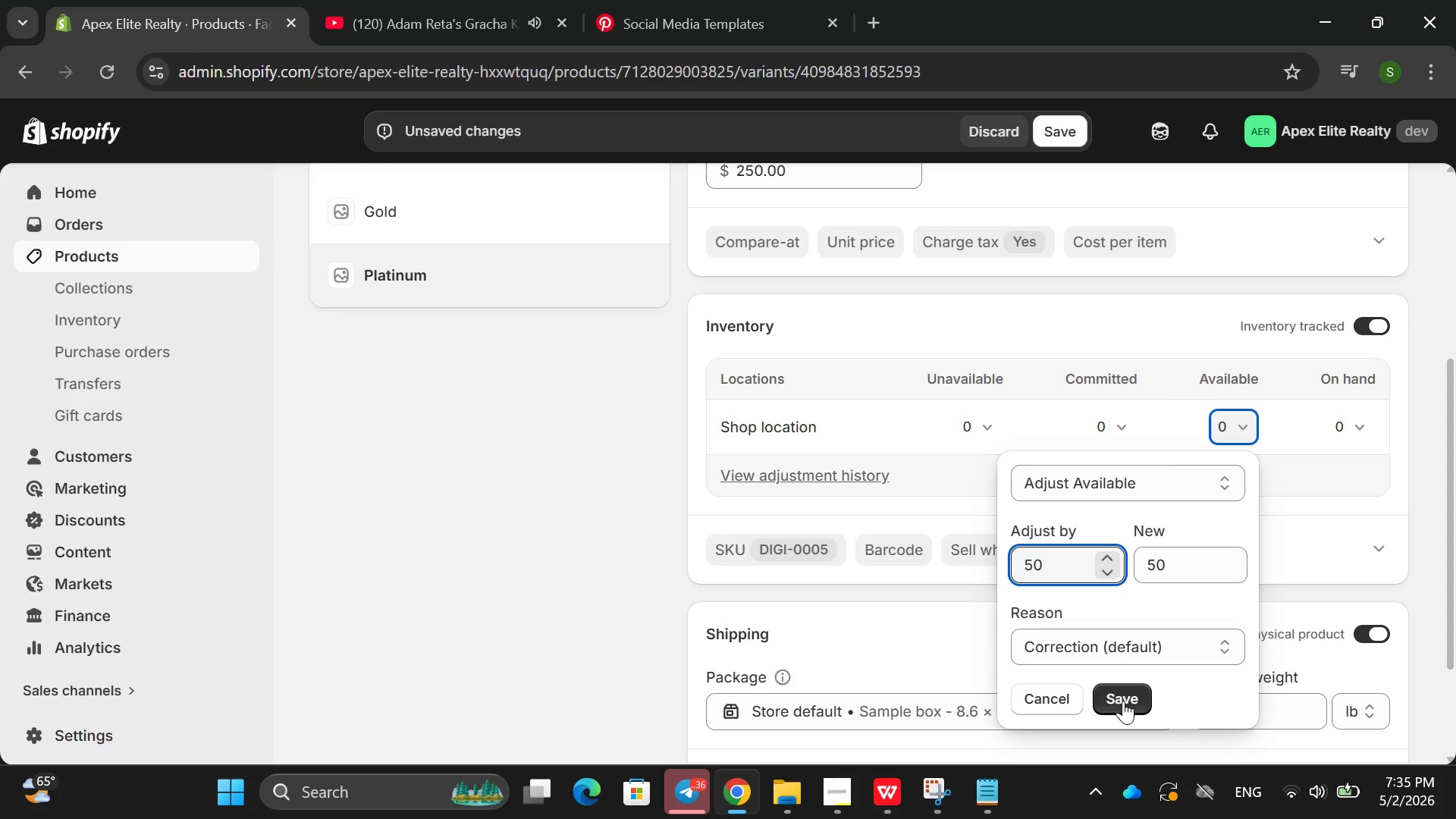 
left_click([1123, 701])
 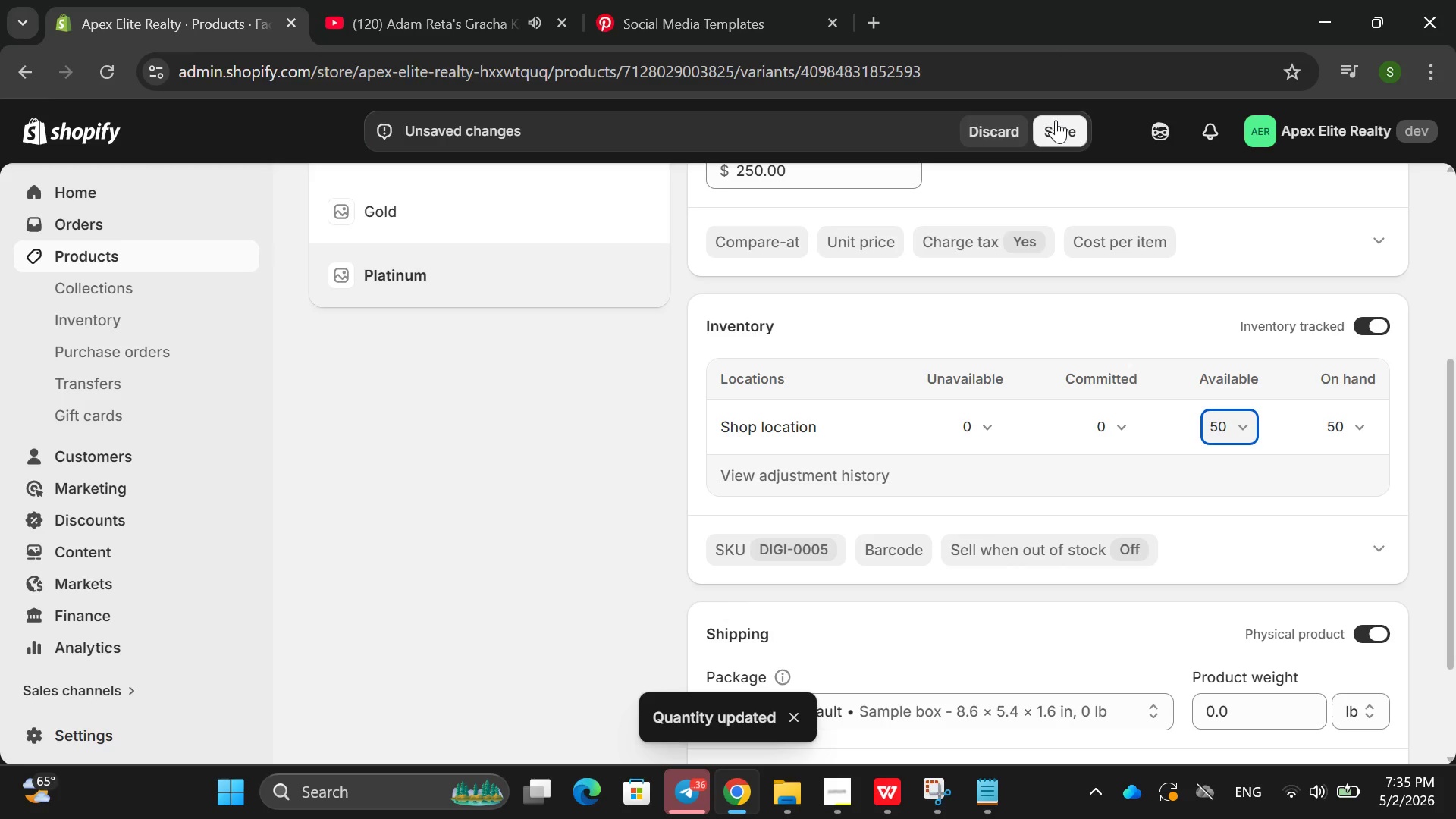 
wait(7.52)
 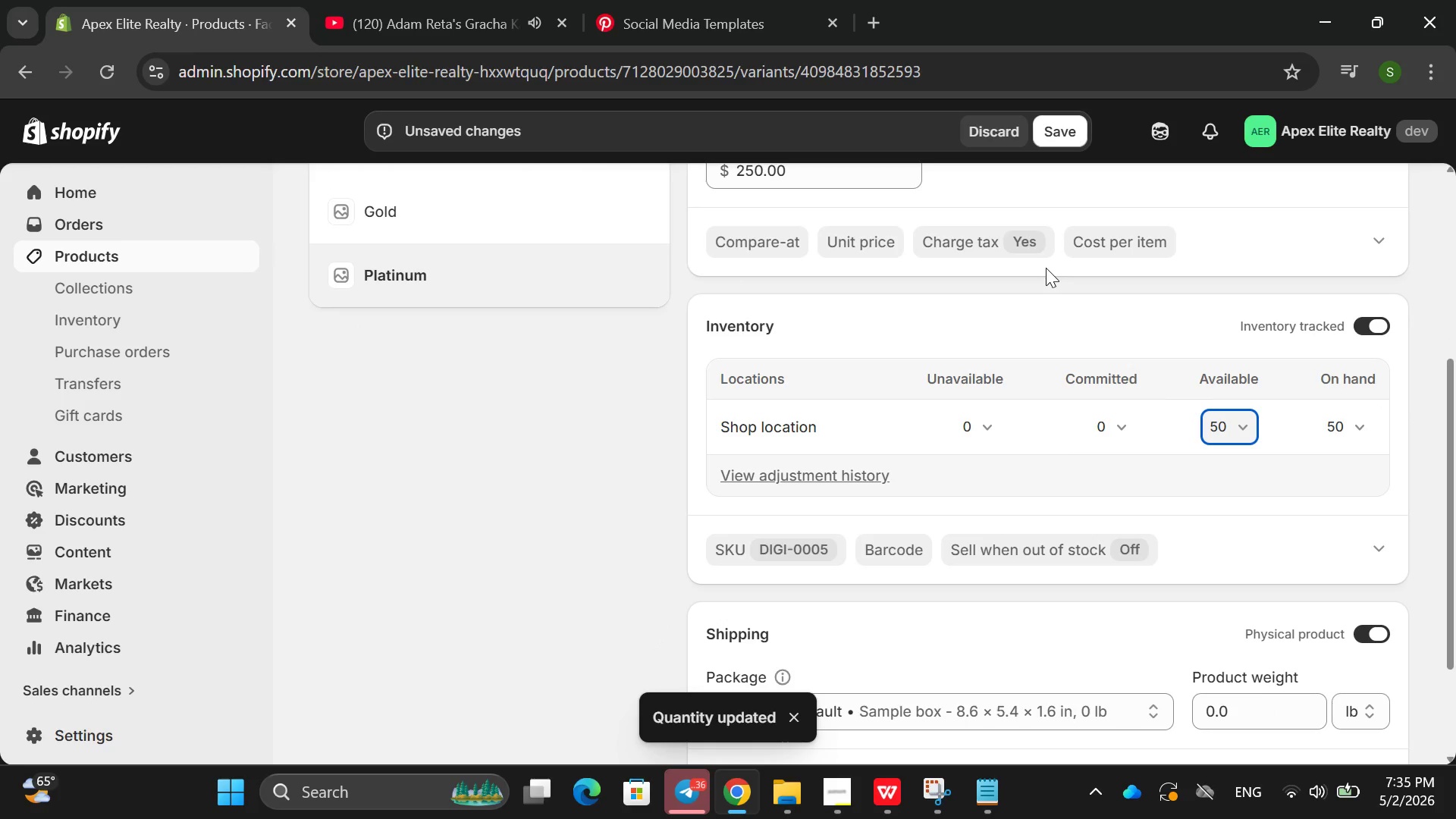 
left_click([1056, 120])
 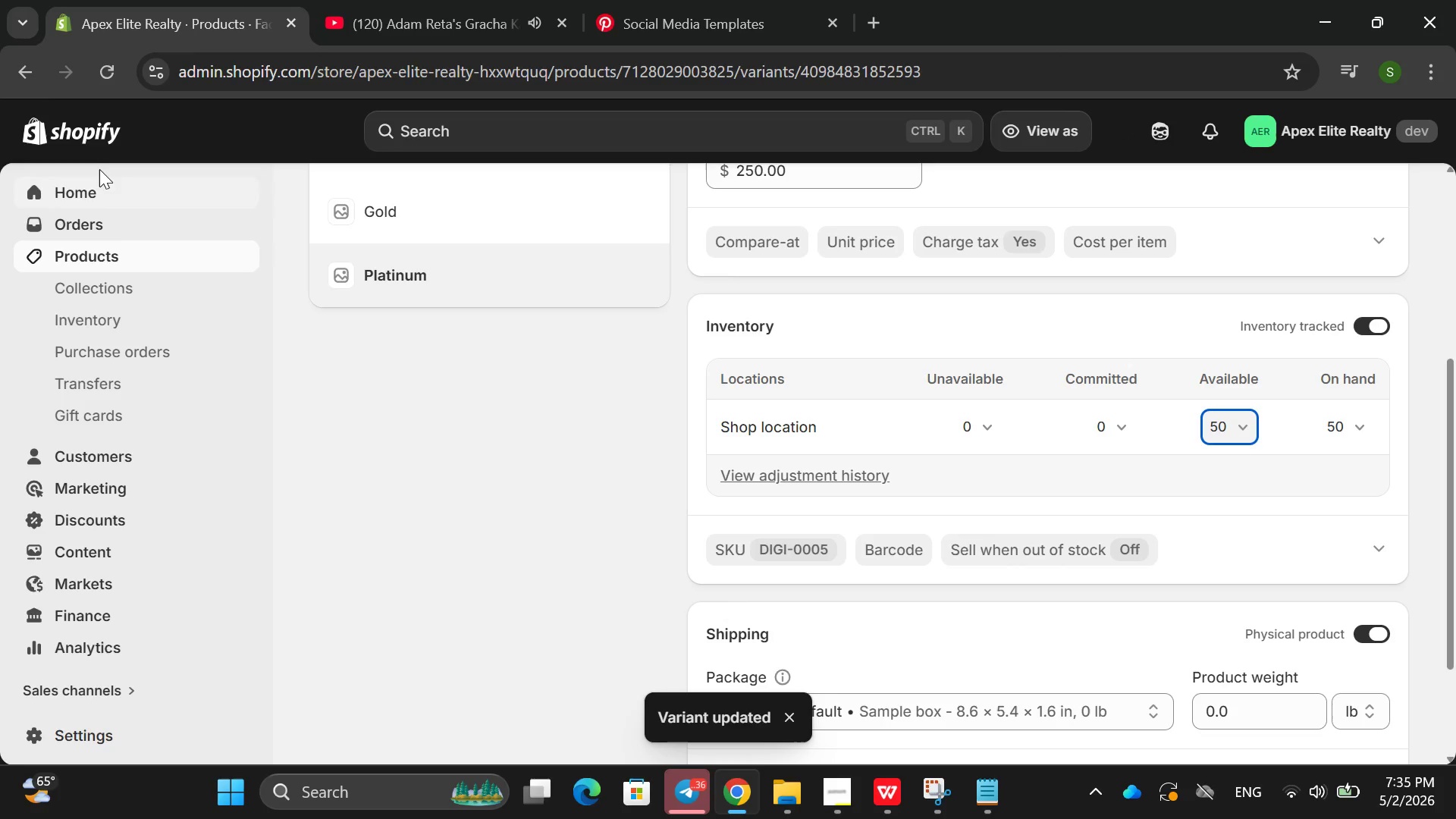 
left_click([11, 71])
 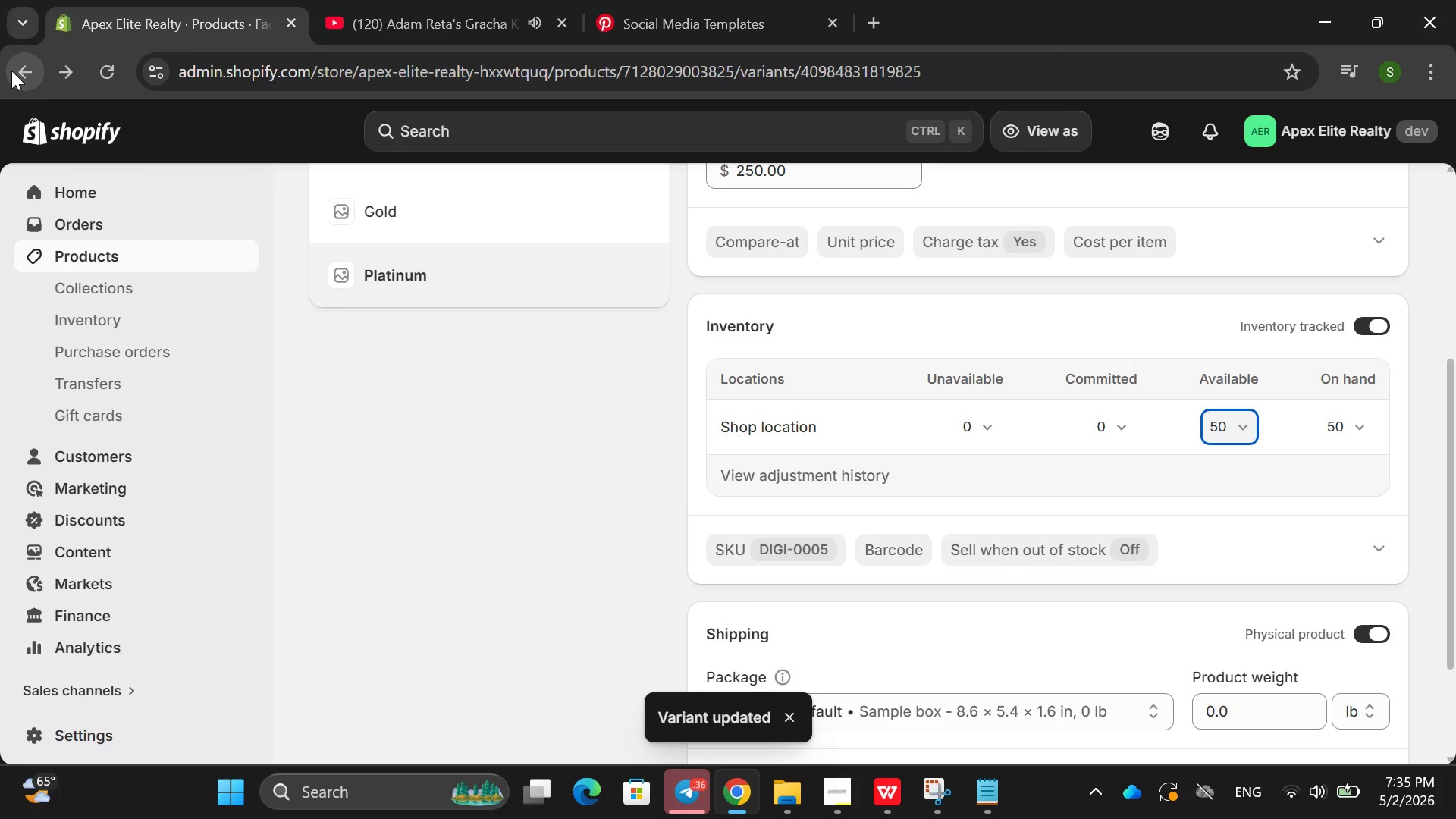 
left_click([11, 71])
 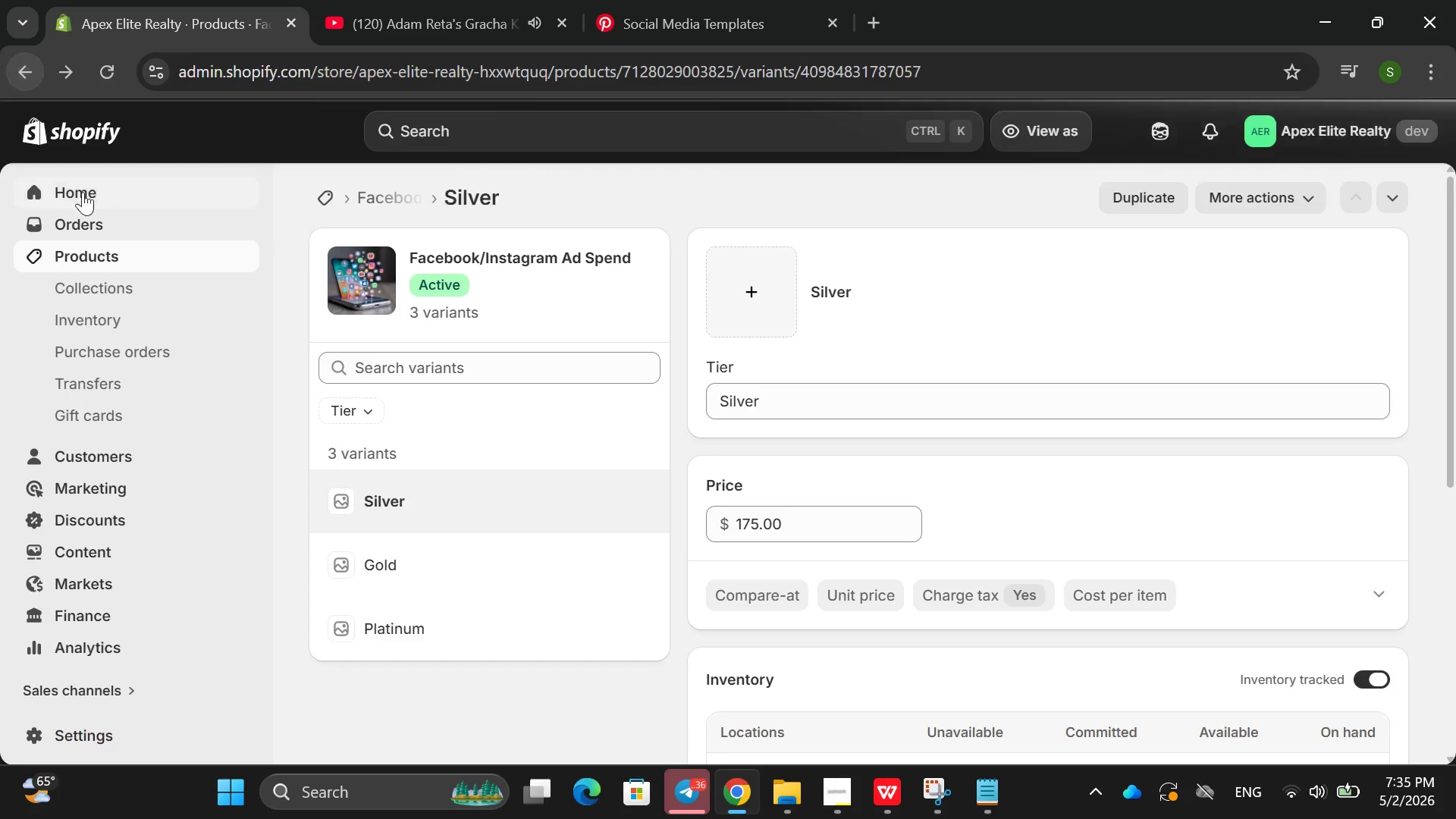 
left_click([91, 243])
 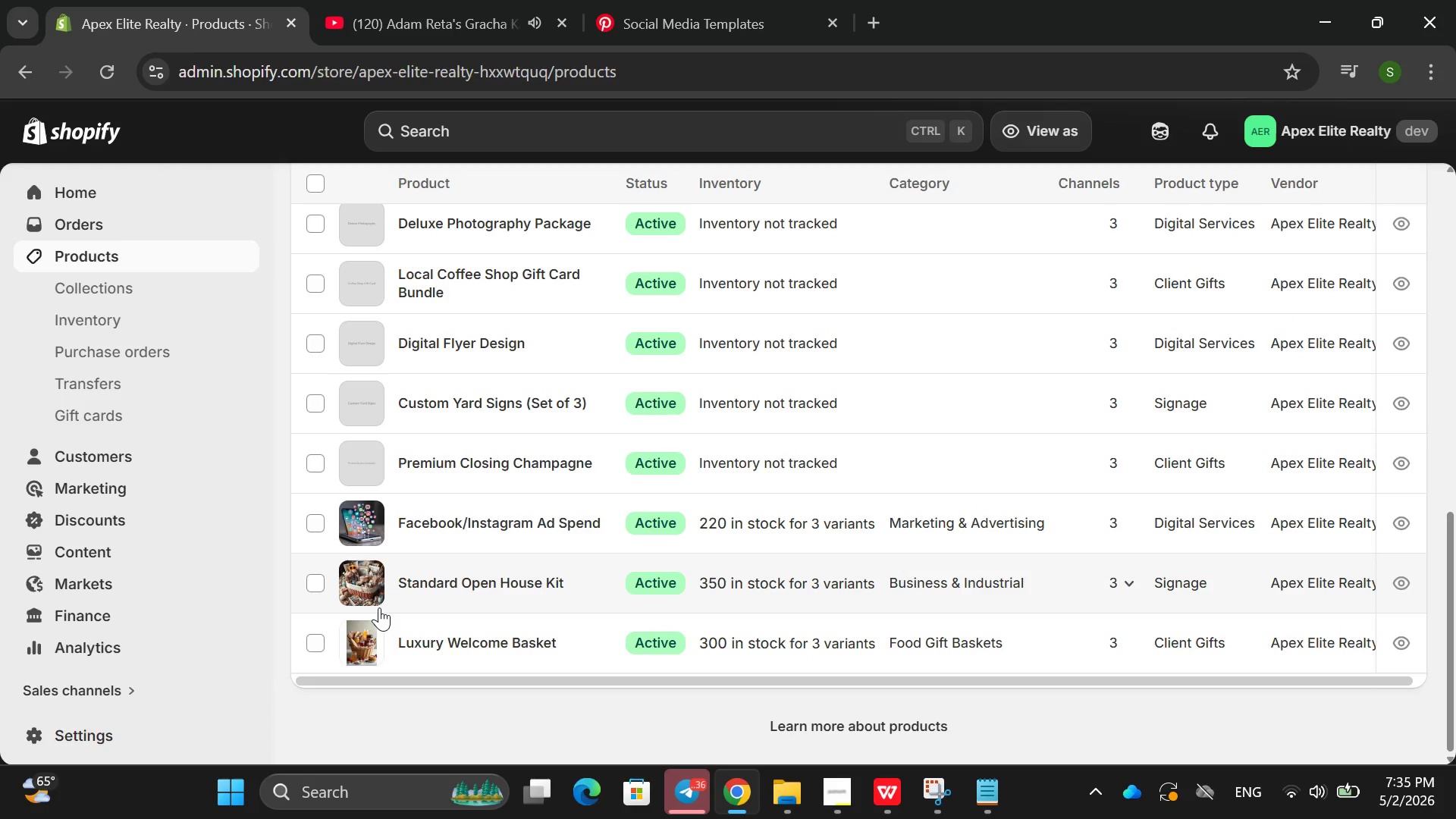 
wait(5.78)
 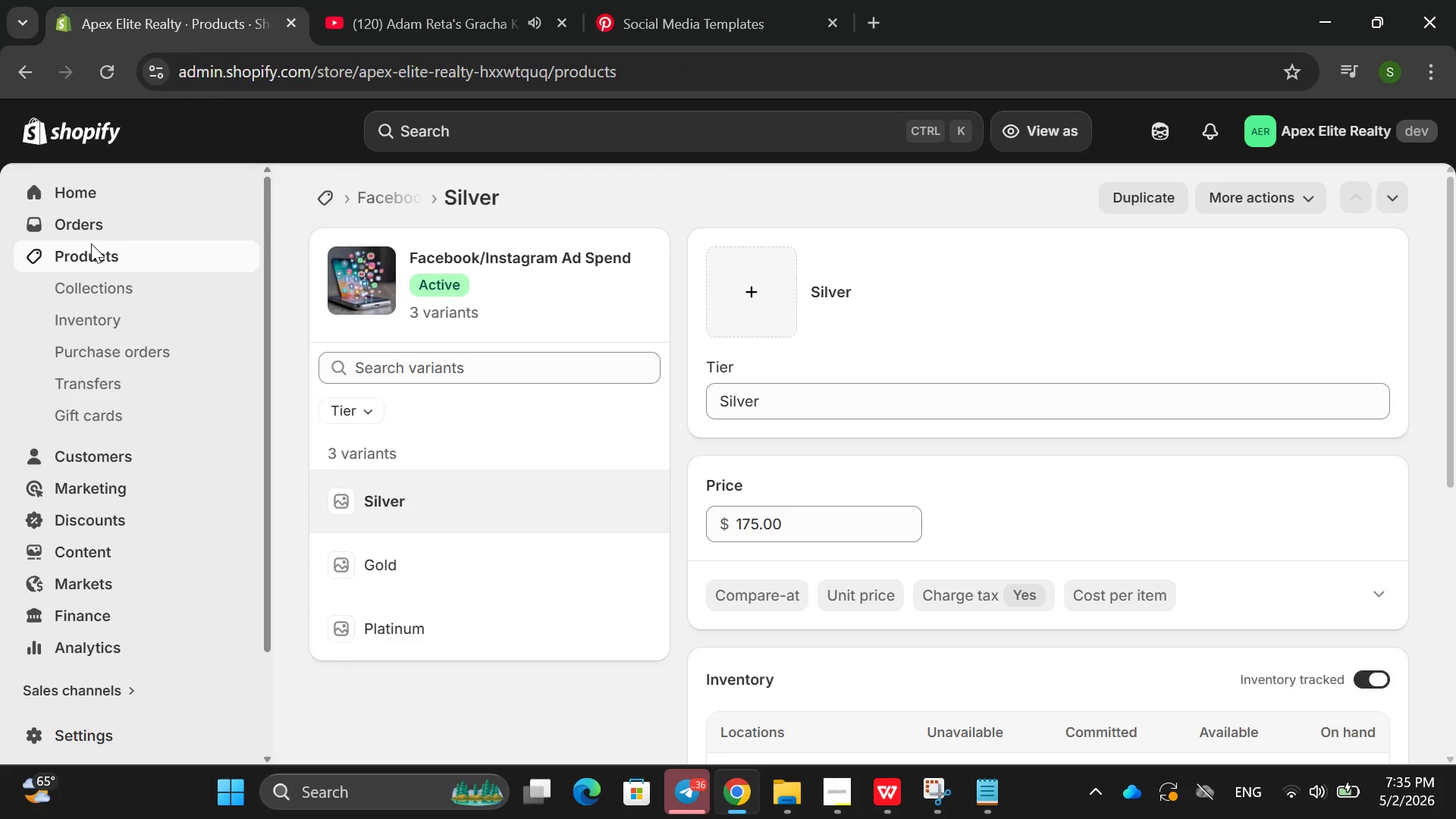 
left_click([841, 794])